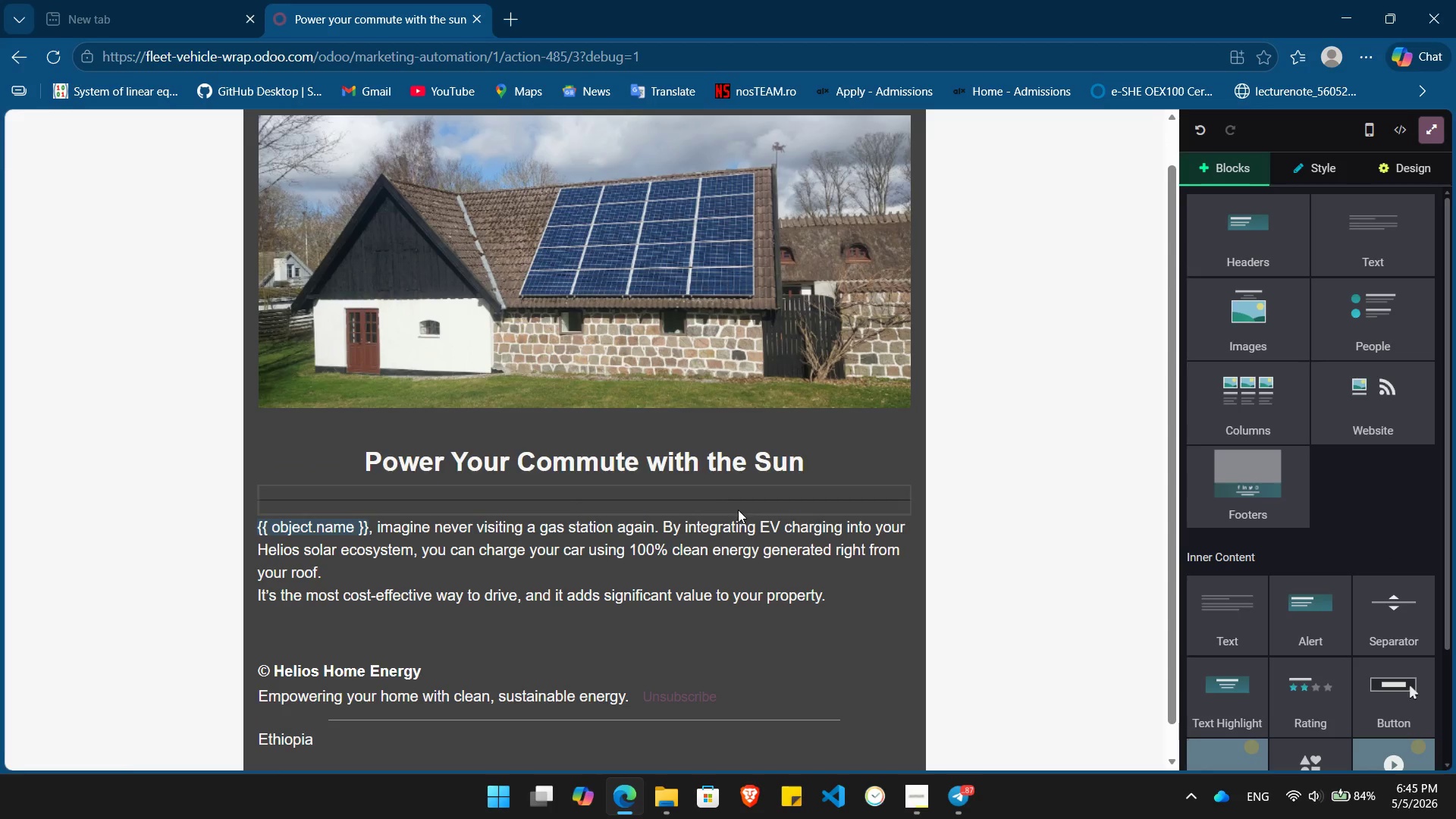 
left_click([738, 510])
 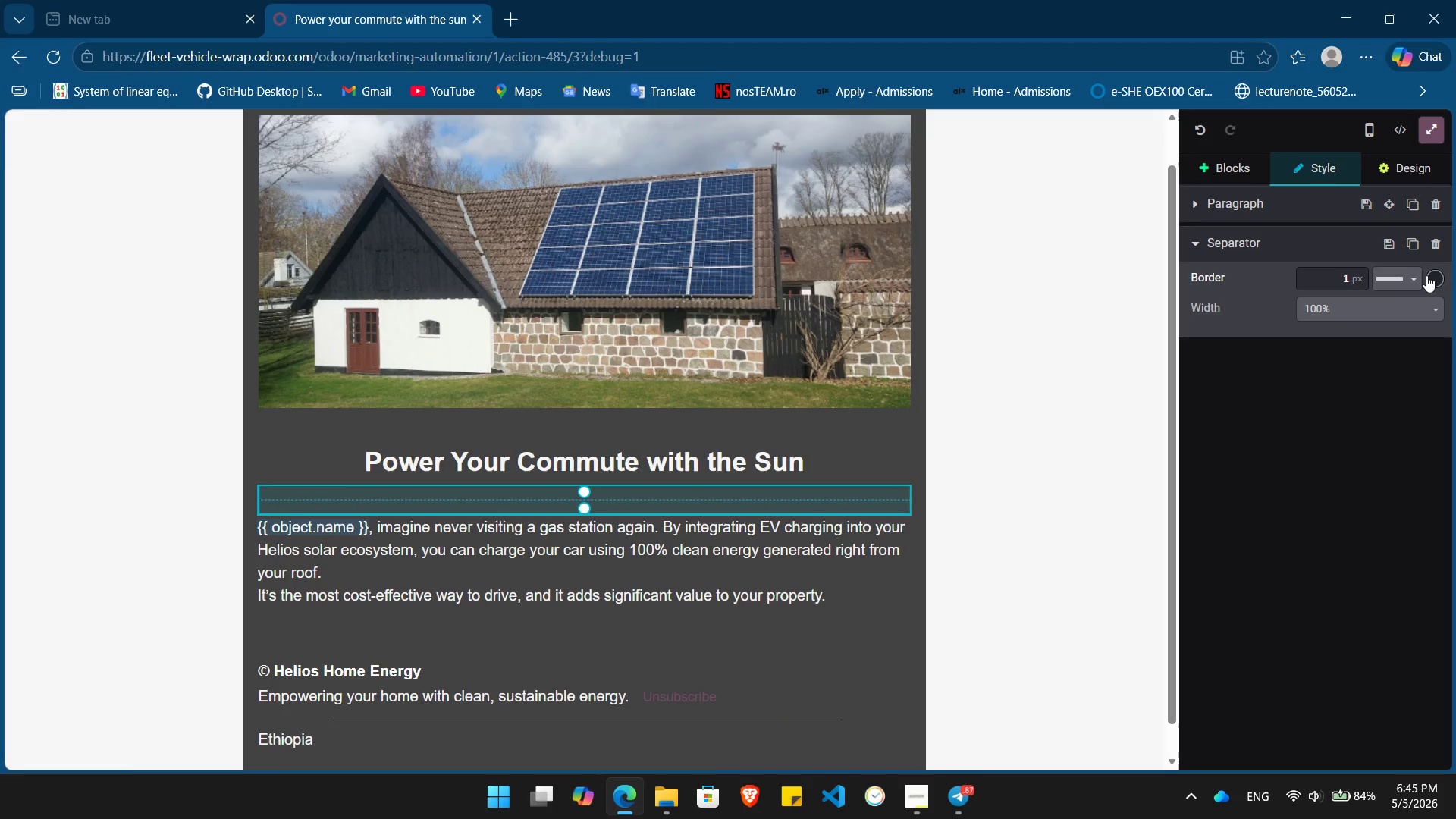 
left_click([1436, 278])
 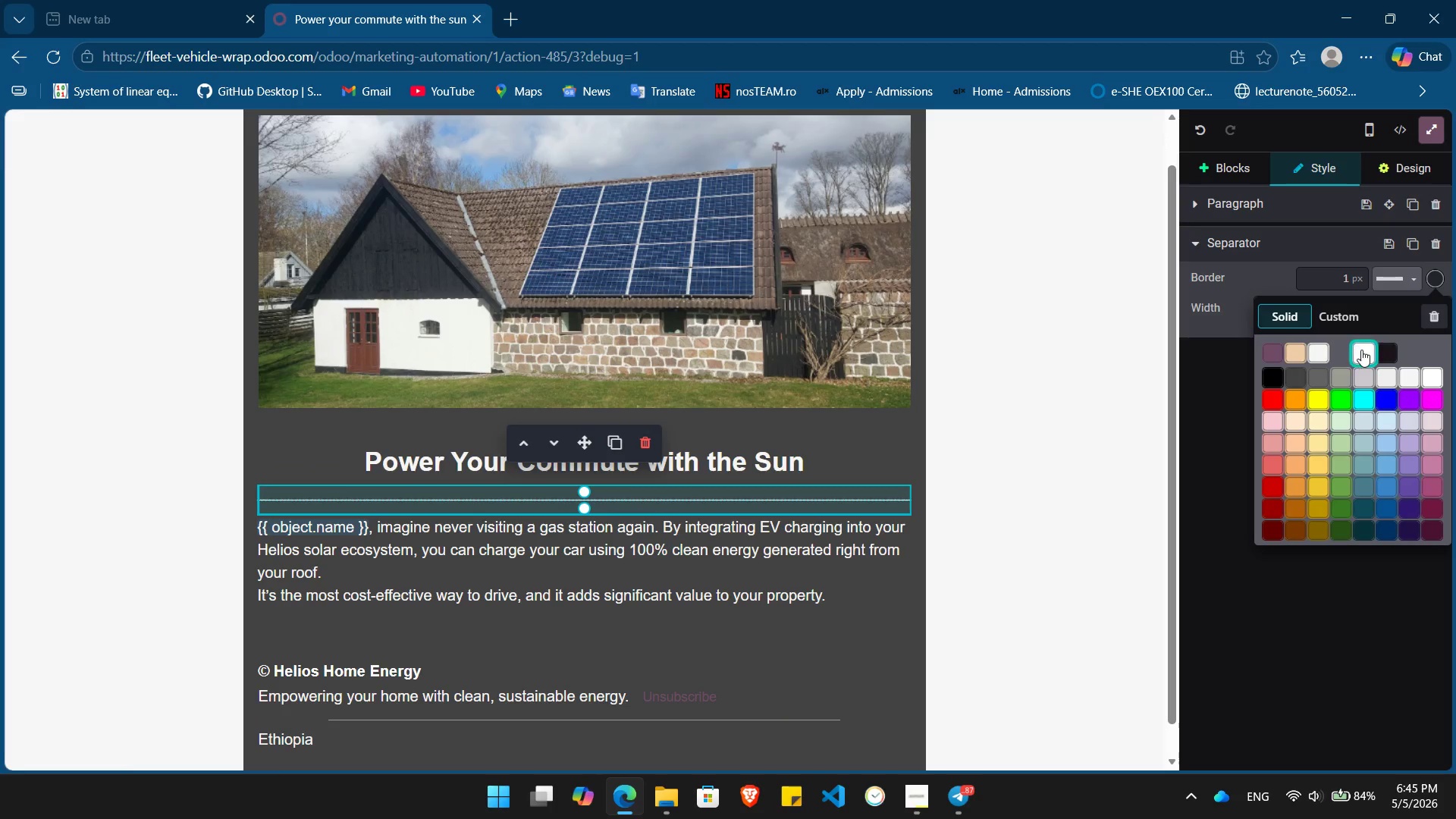 
left_click([1365, 350])
 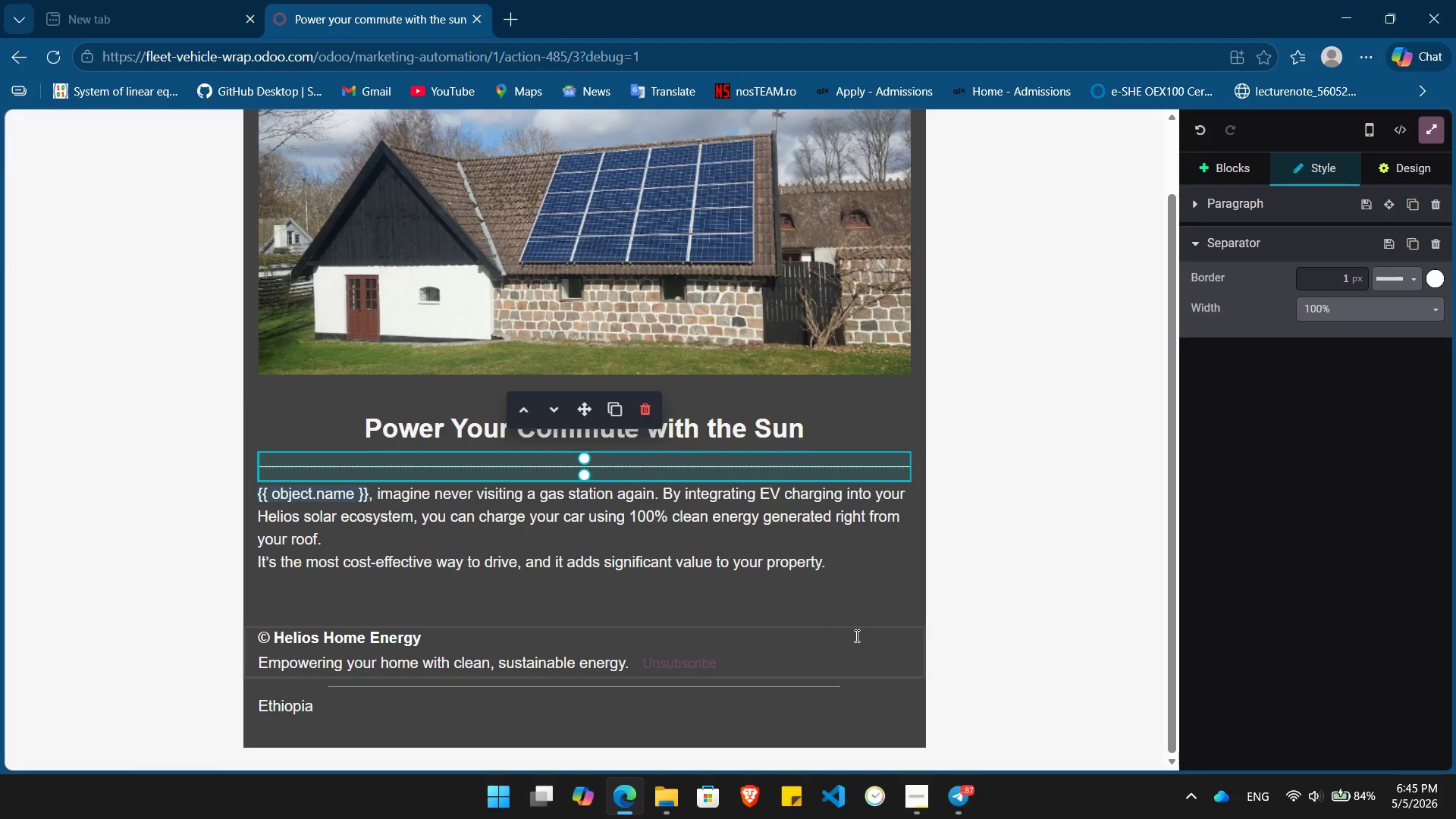 
left_click([891, 619])
 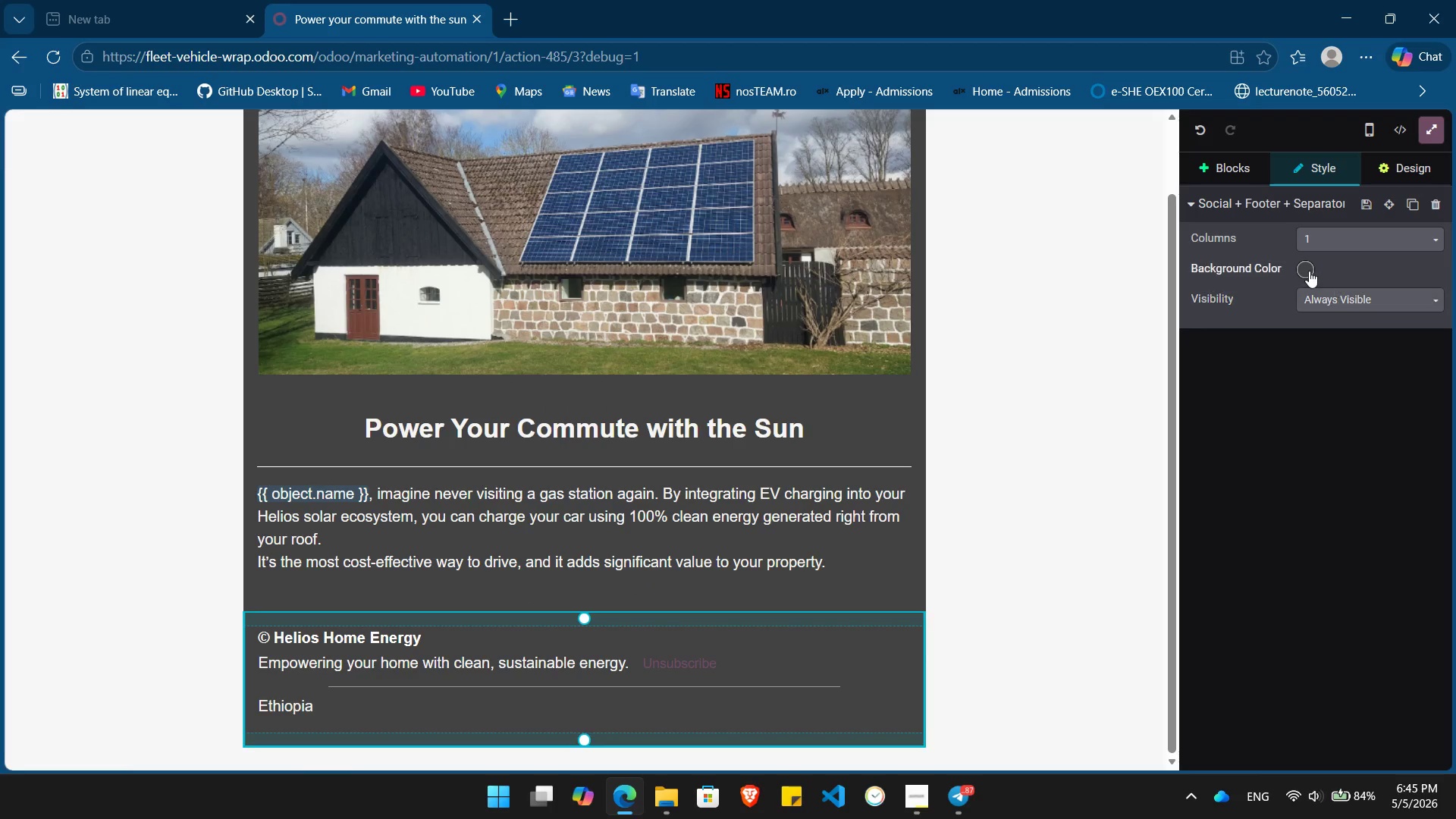 
left_click([1304, 267])
 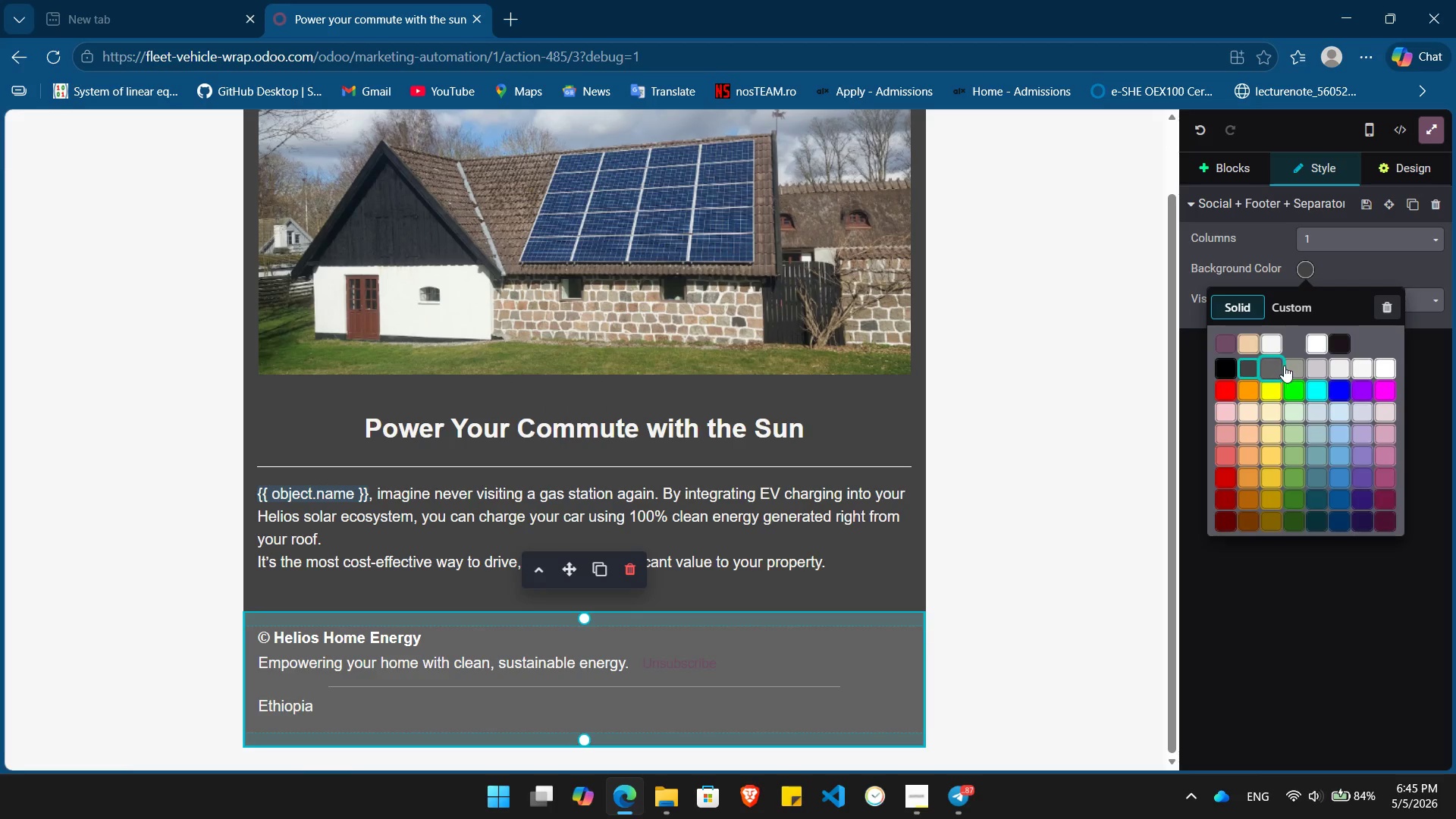 
left_click([1293, 366])
 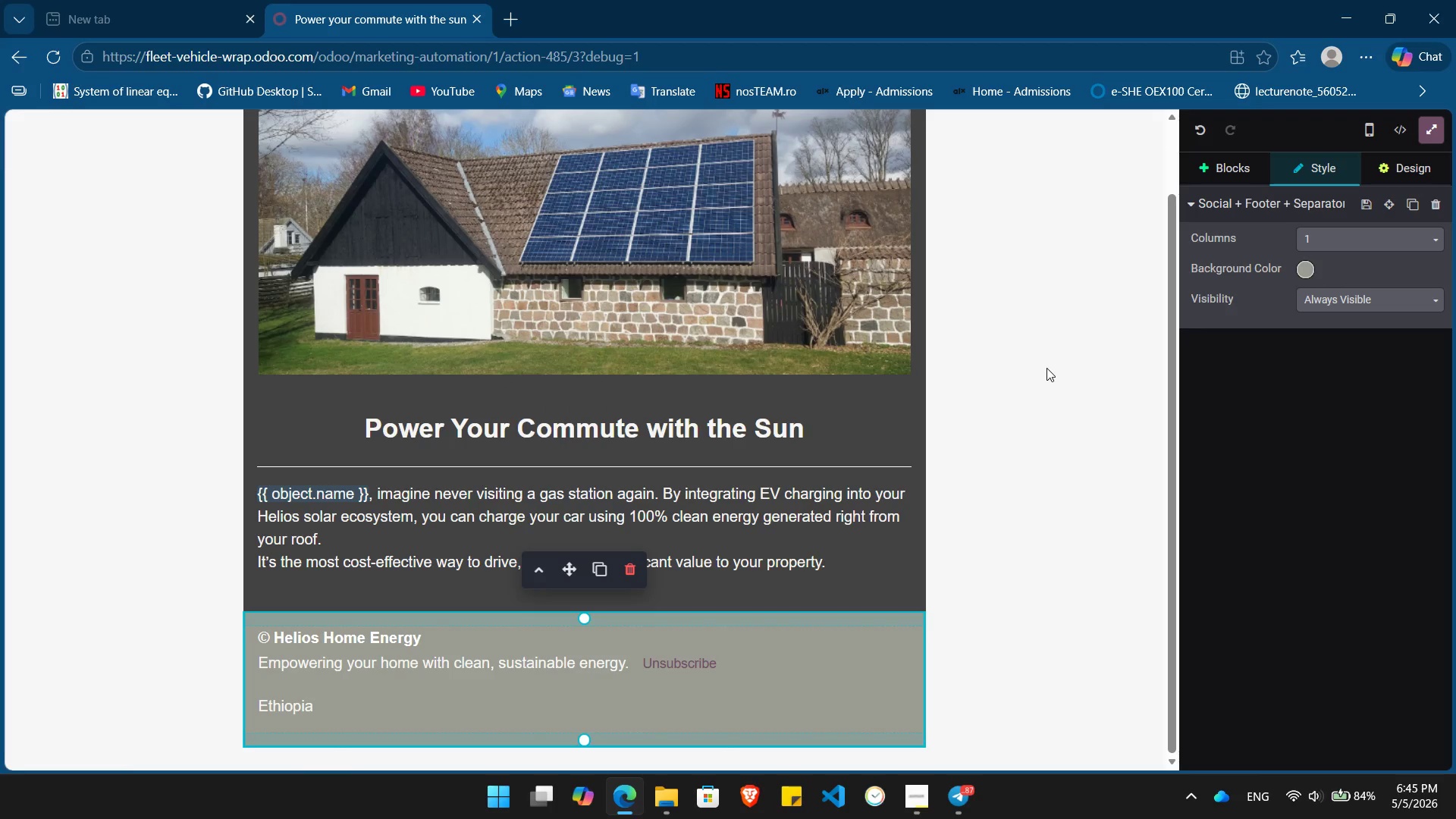 
left_click([1046, 368])
 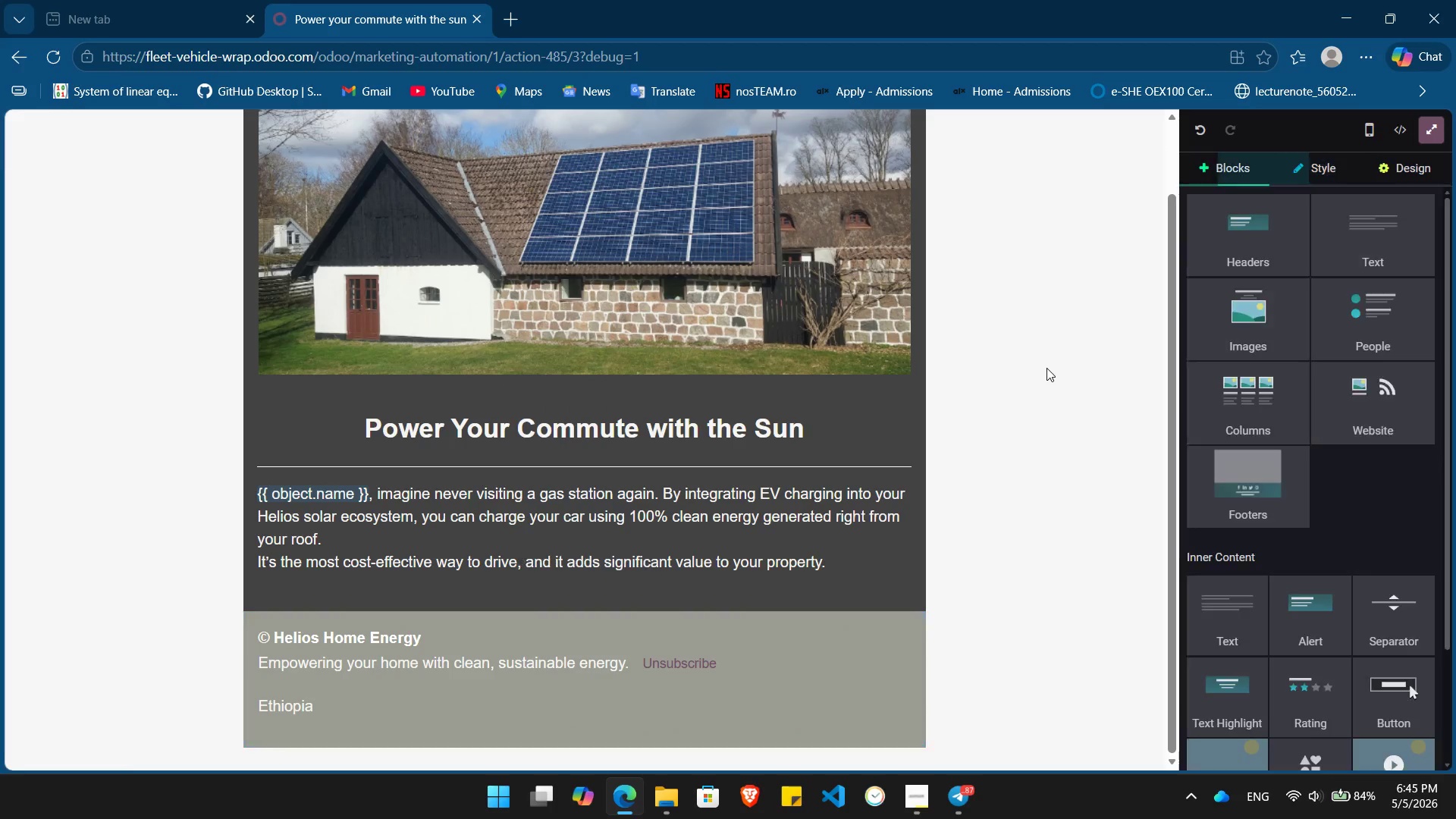 
key(Alt+Tab)